 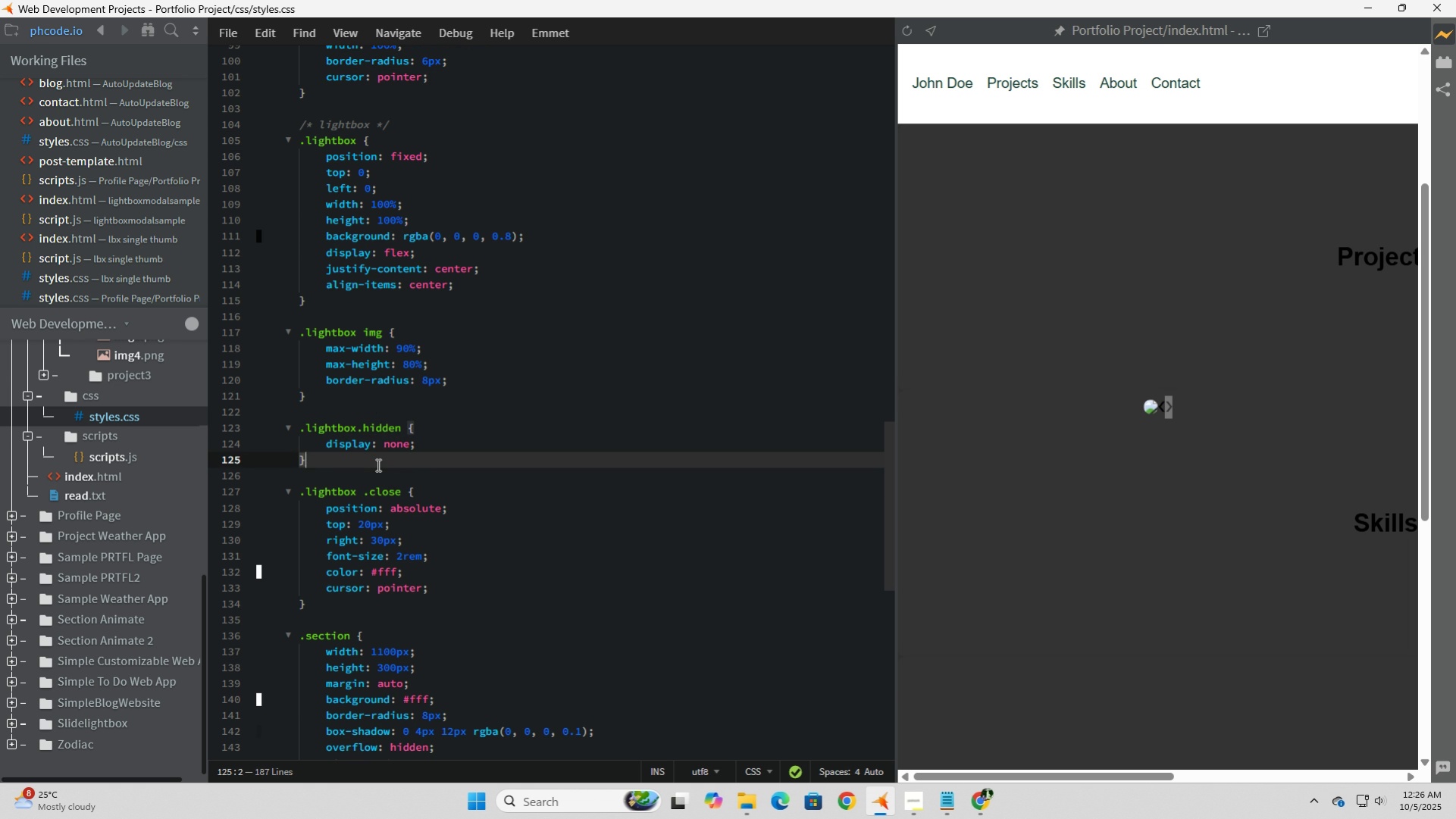 
left_click([377, 464])
 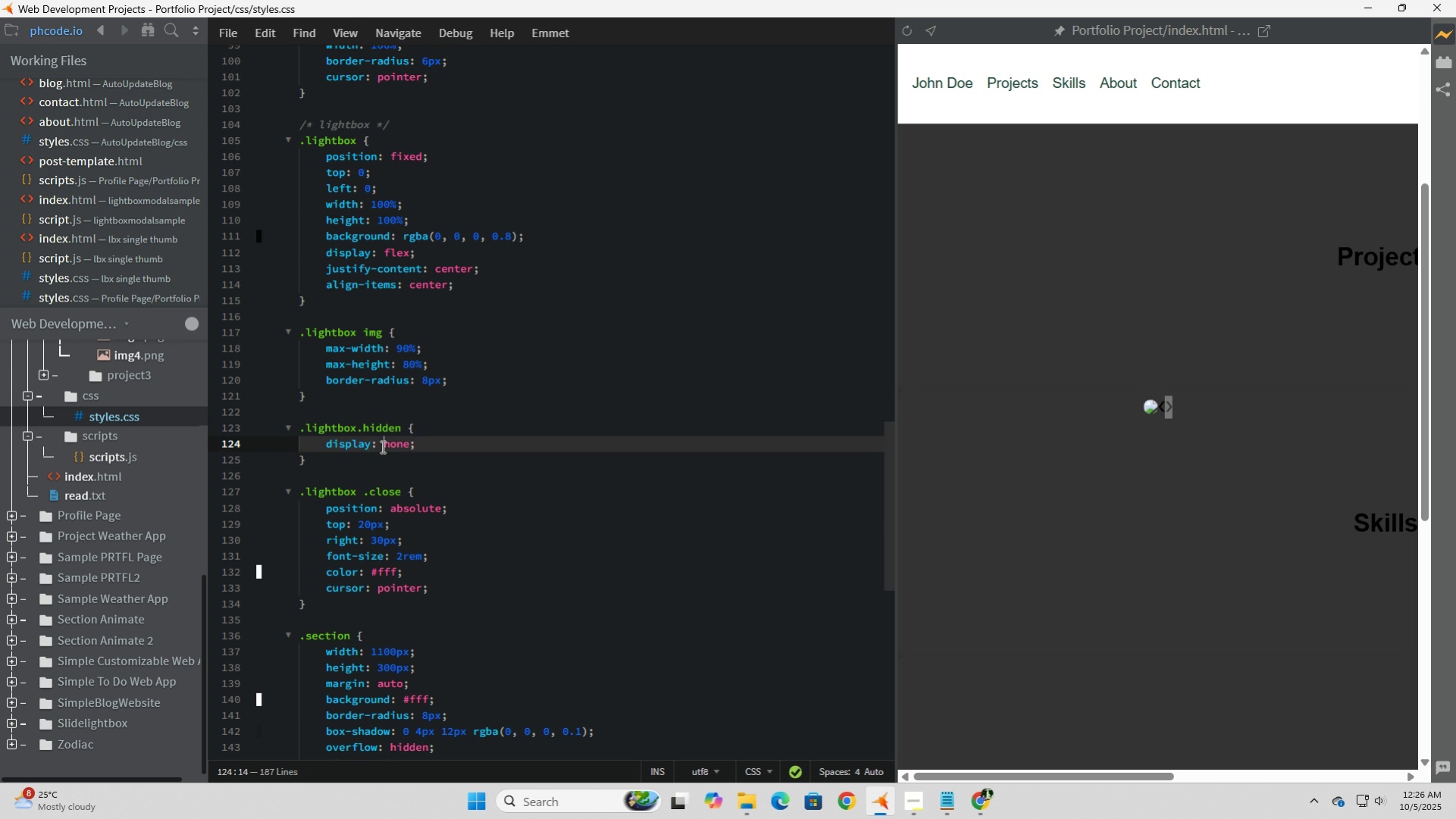 
left_click([381, 446])
 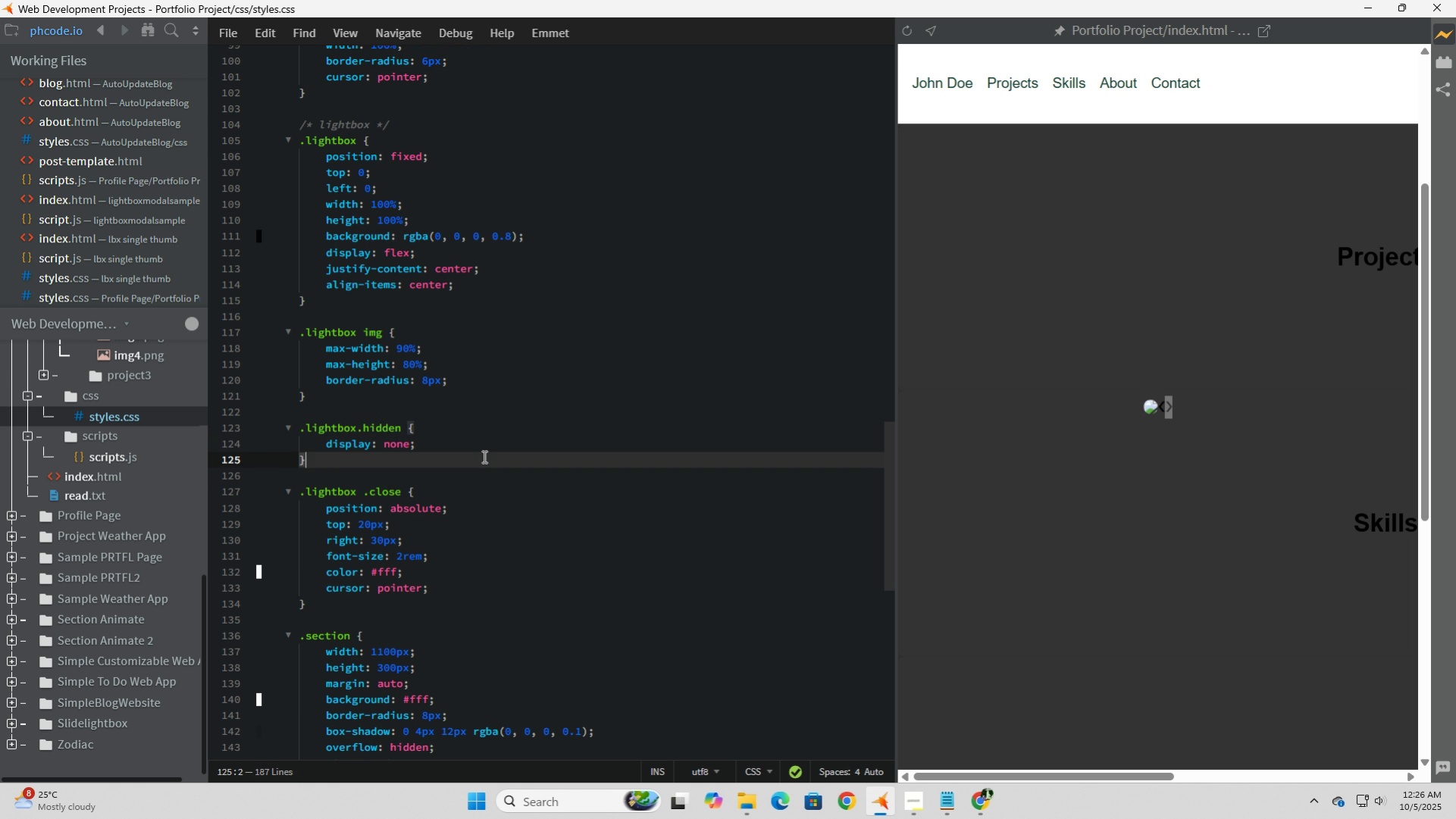 
left_click([483, 456])
 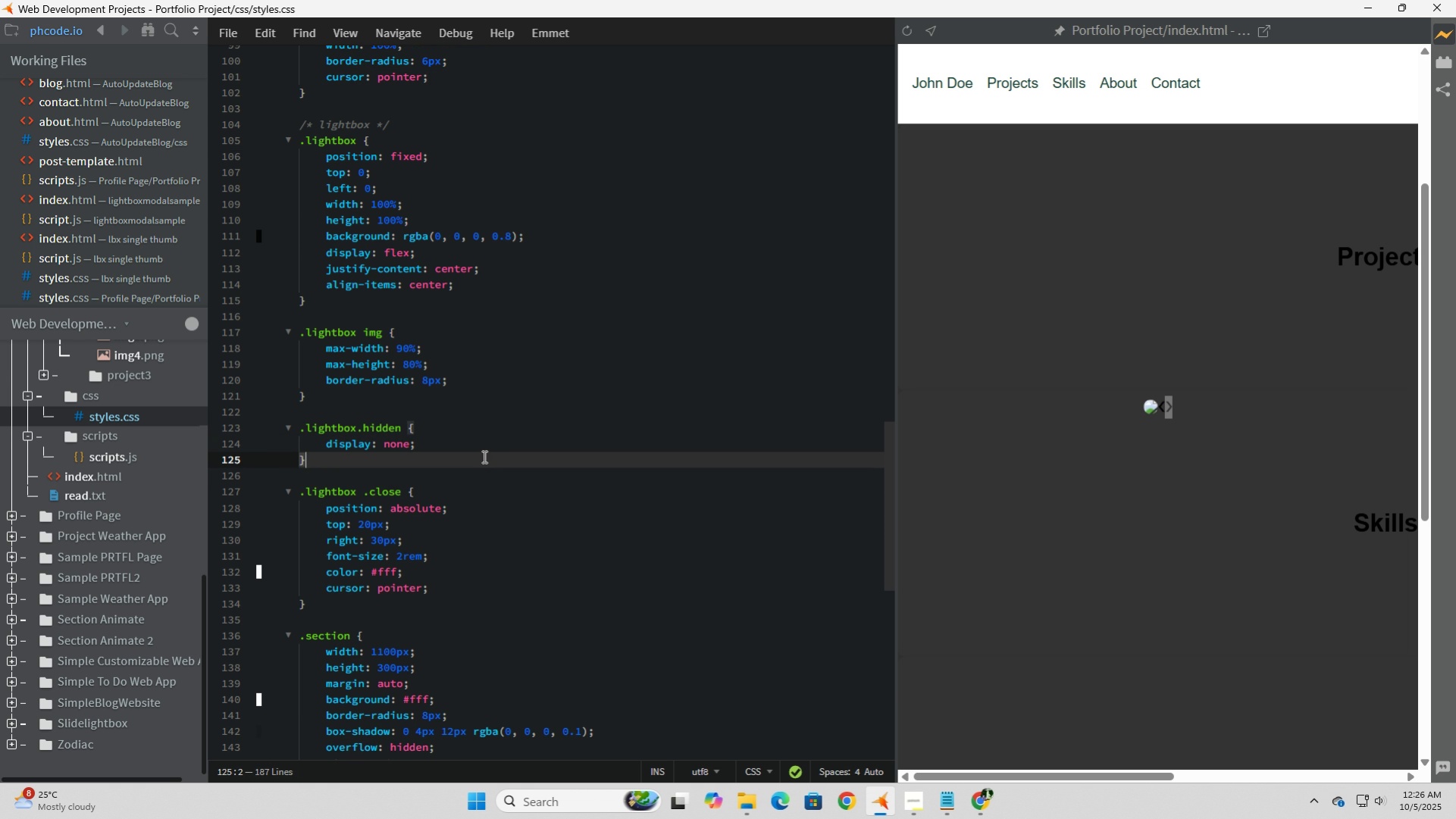 
wait(11.04)
 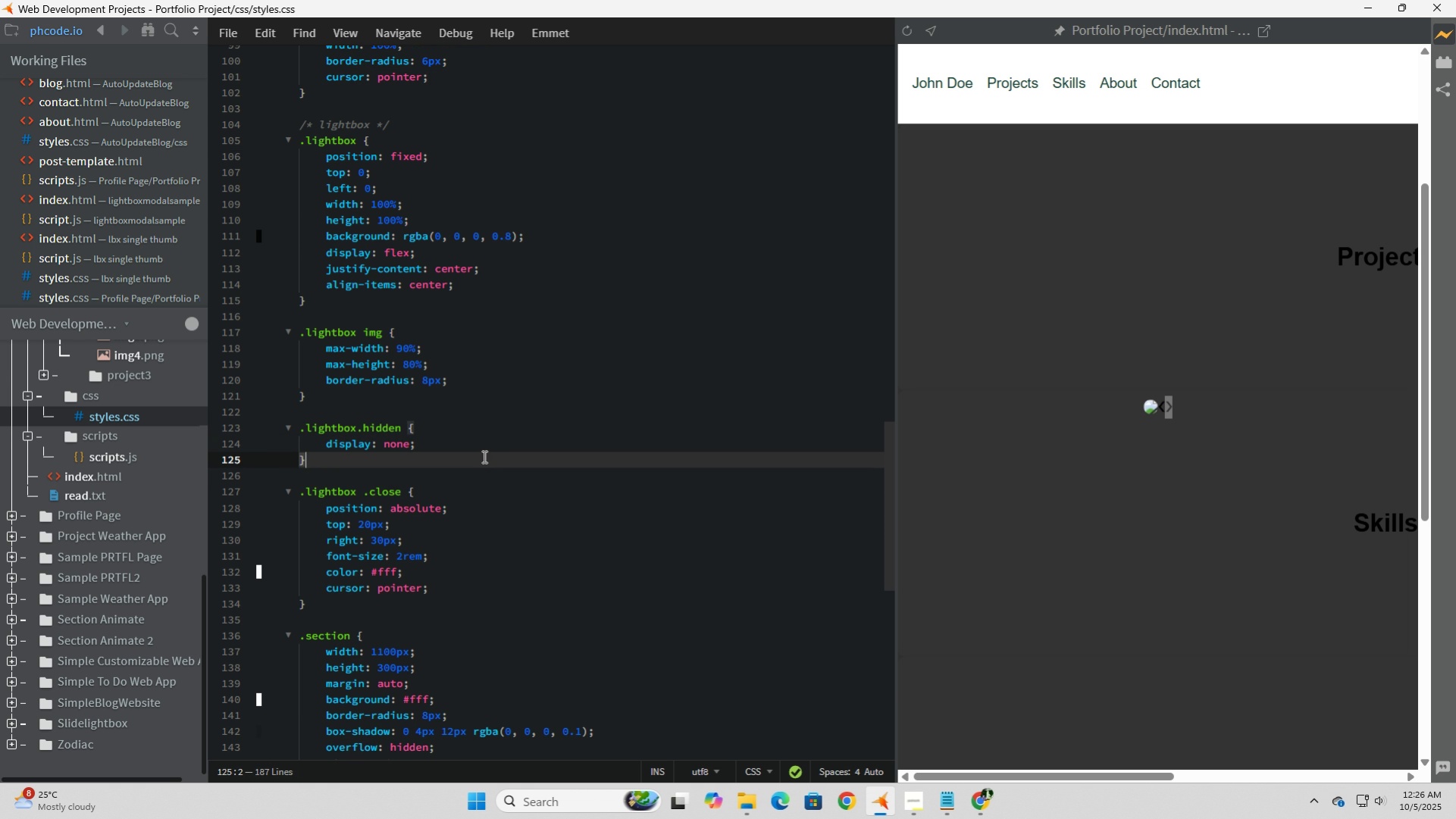 
left_click([483, 456])
 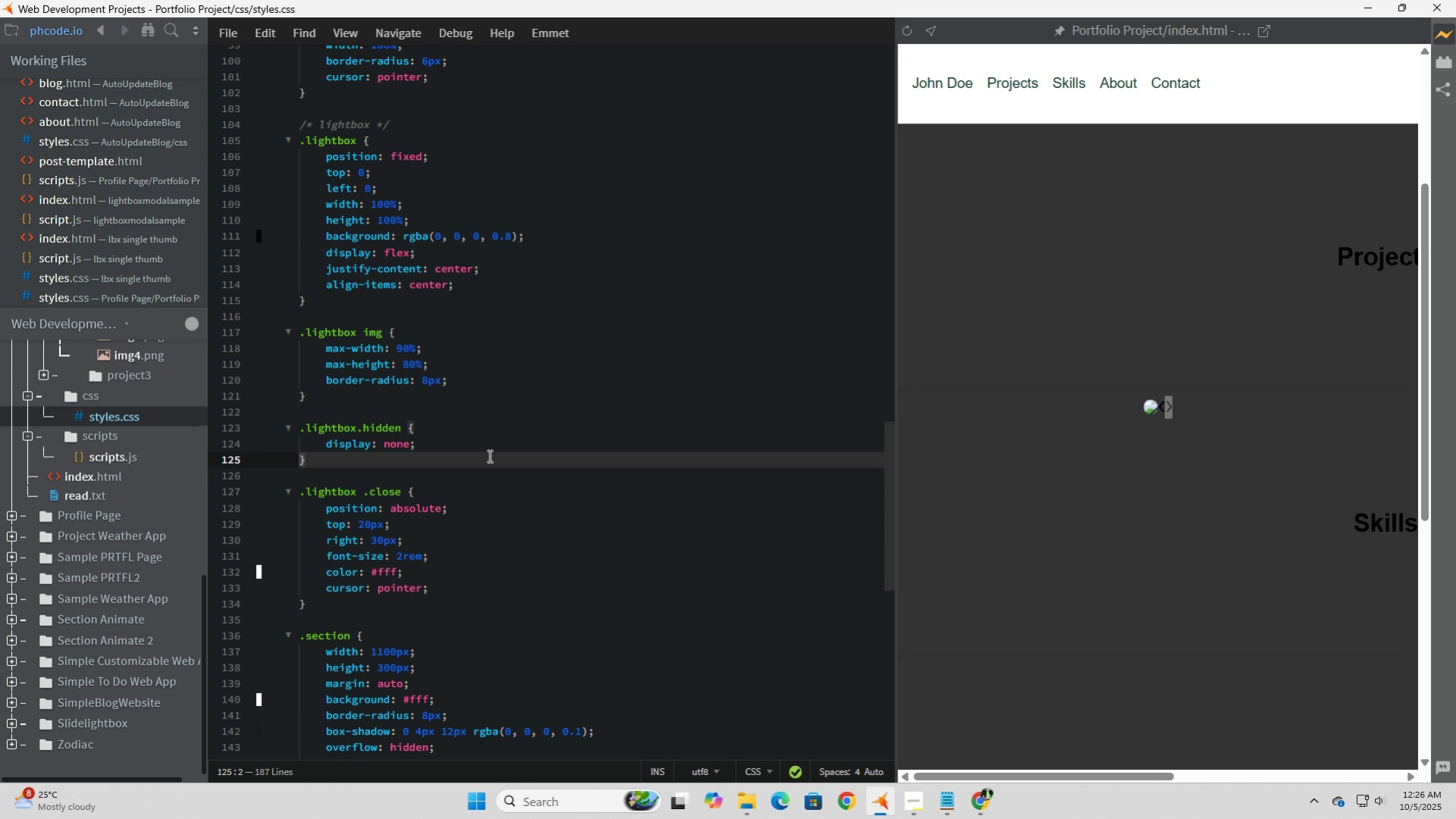 
wait(6.99)
 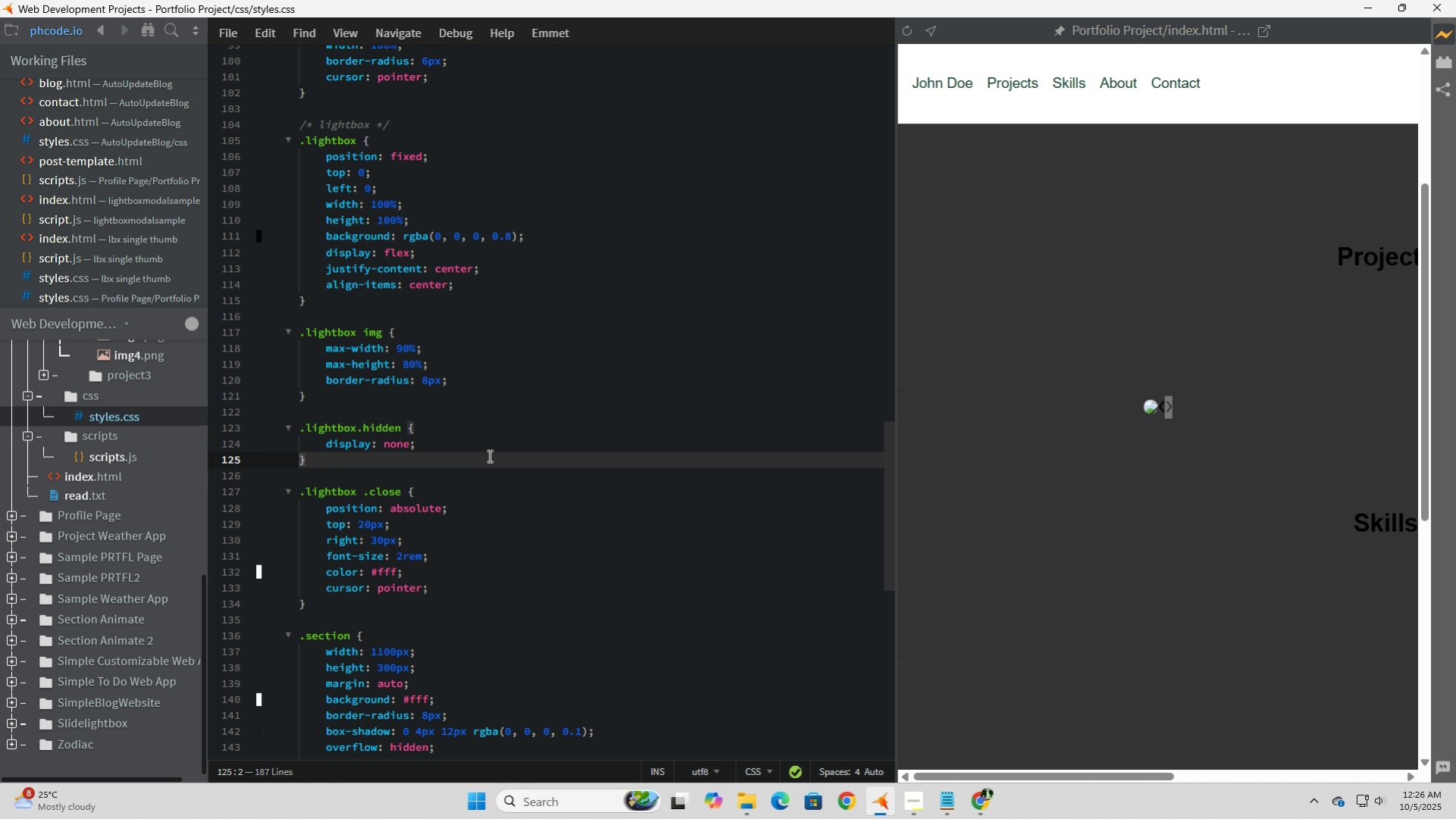 
left_click([443, 486])
 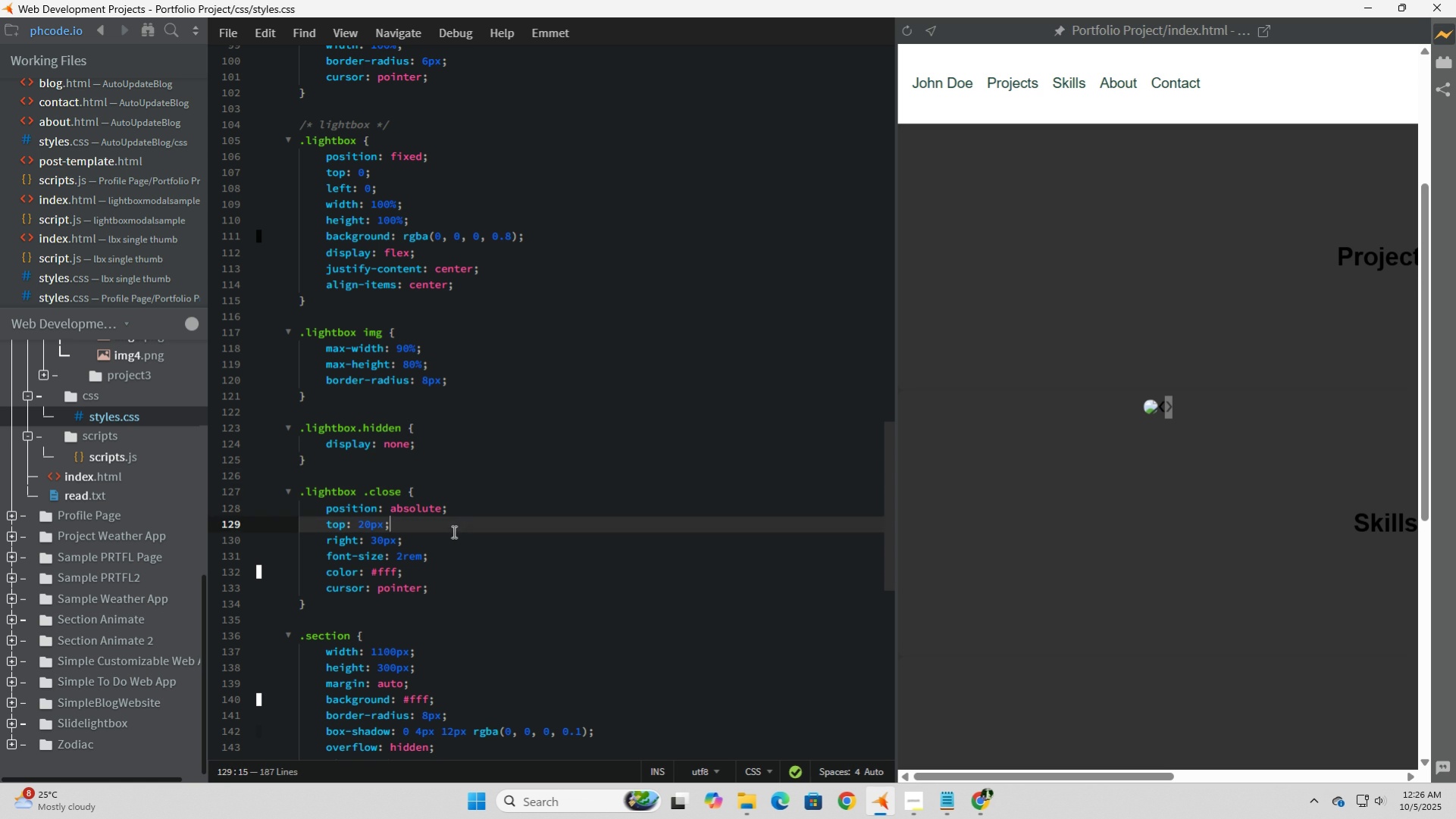 
left_click([452, 531])